 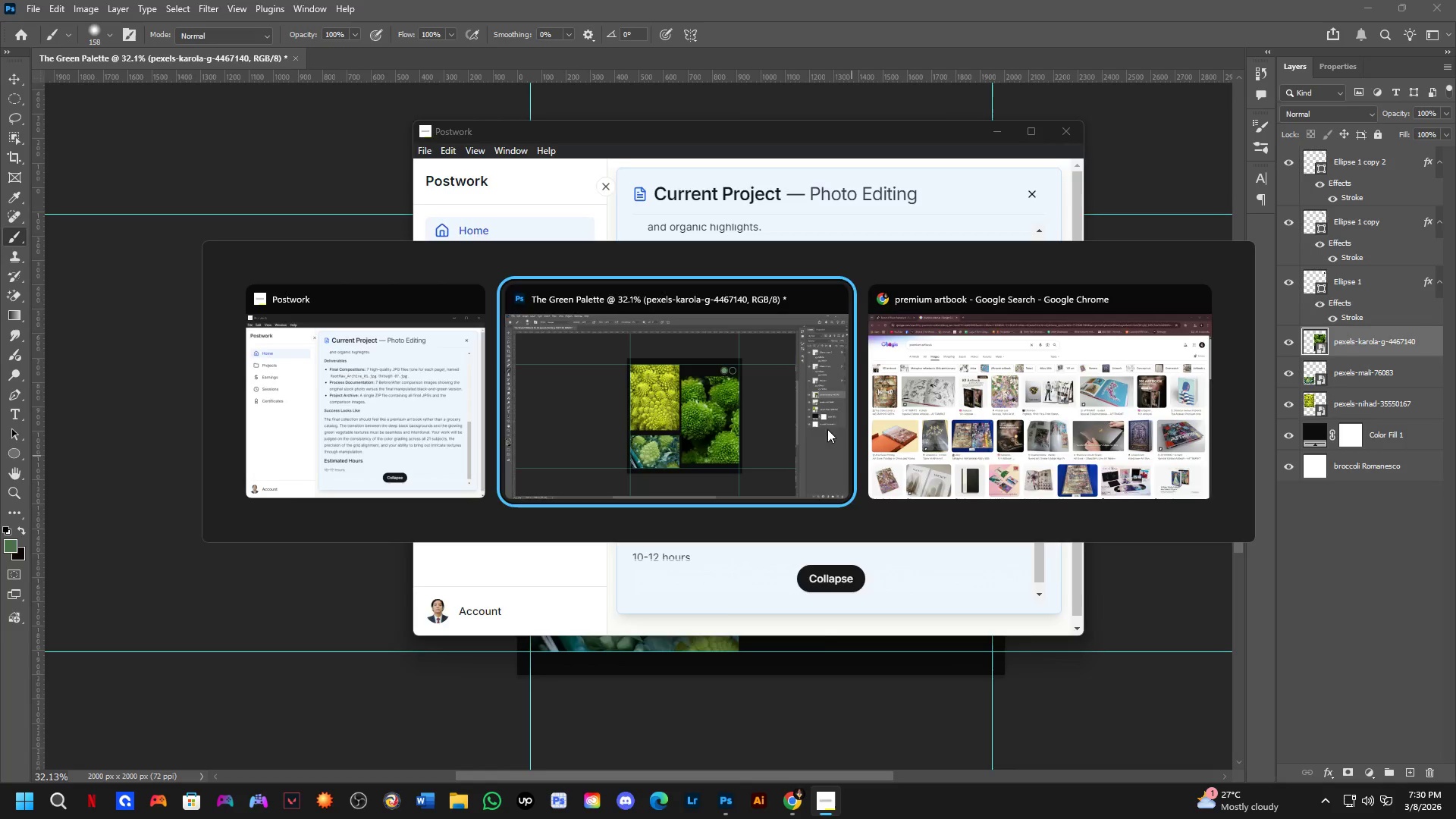 
key(Alt+Tab)
 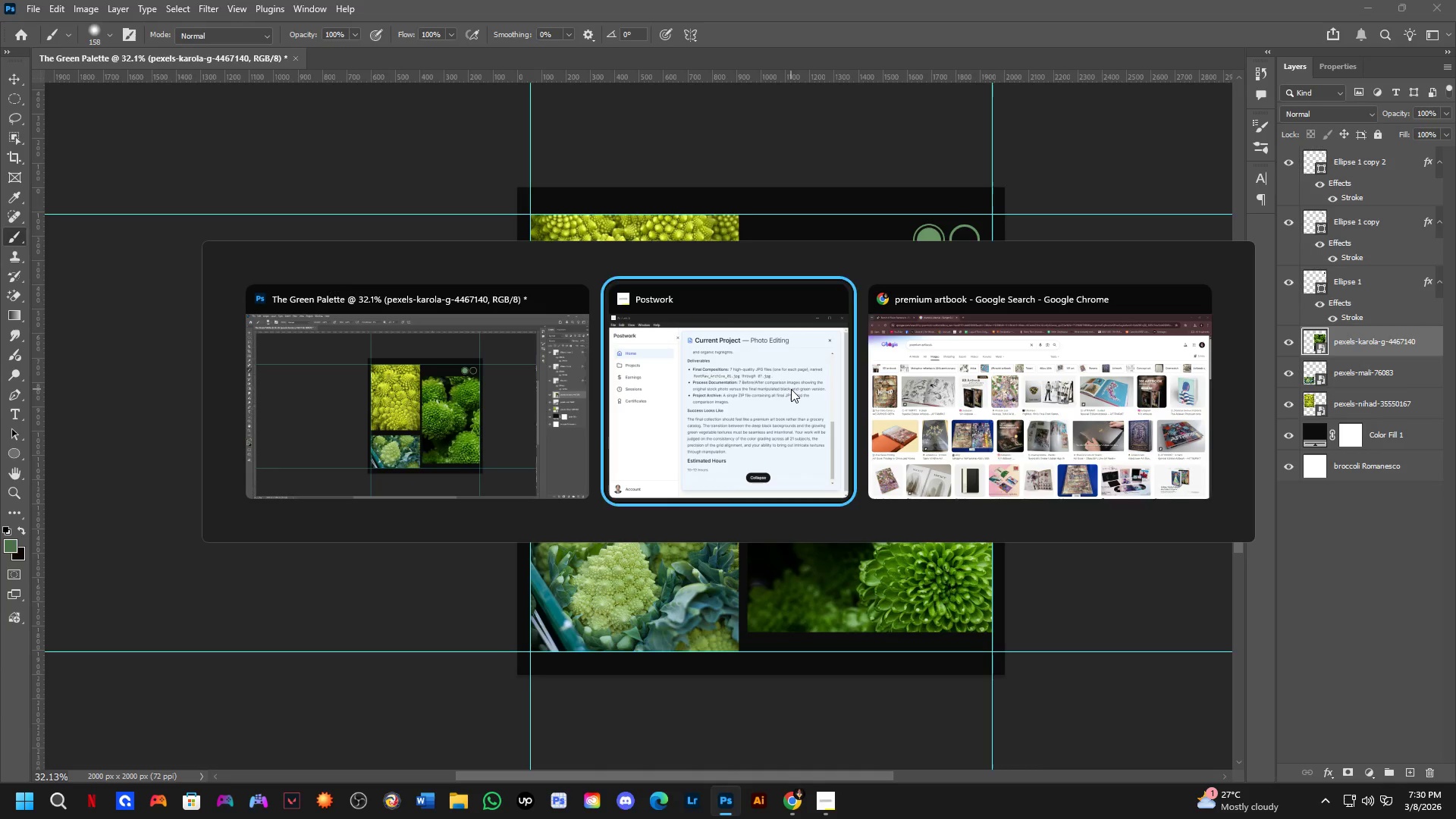 
key(Alt+Tab)
 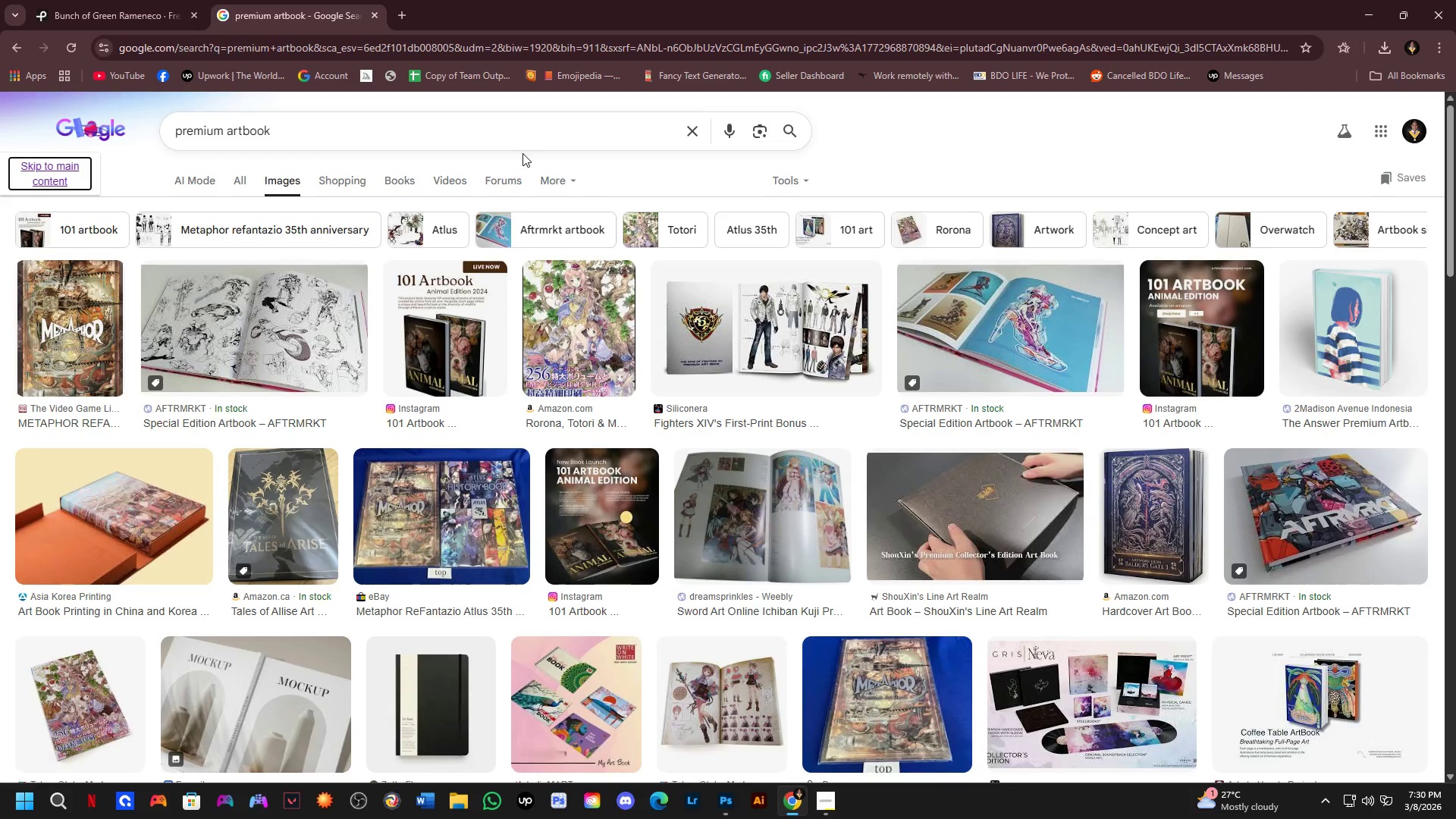 
left_click([471, 134])
 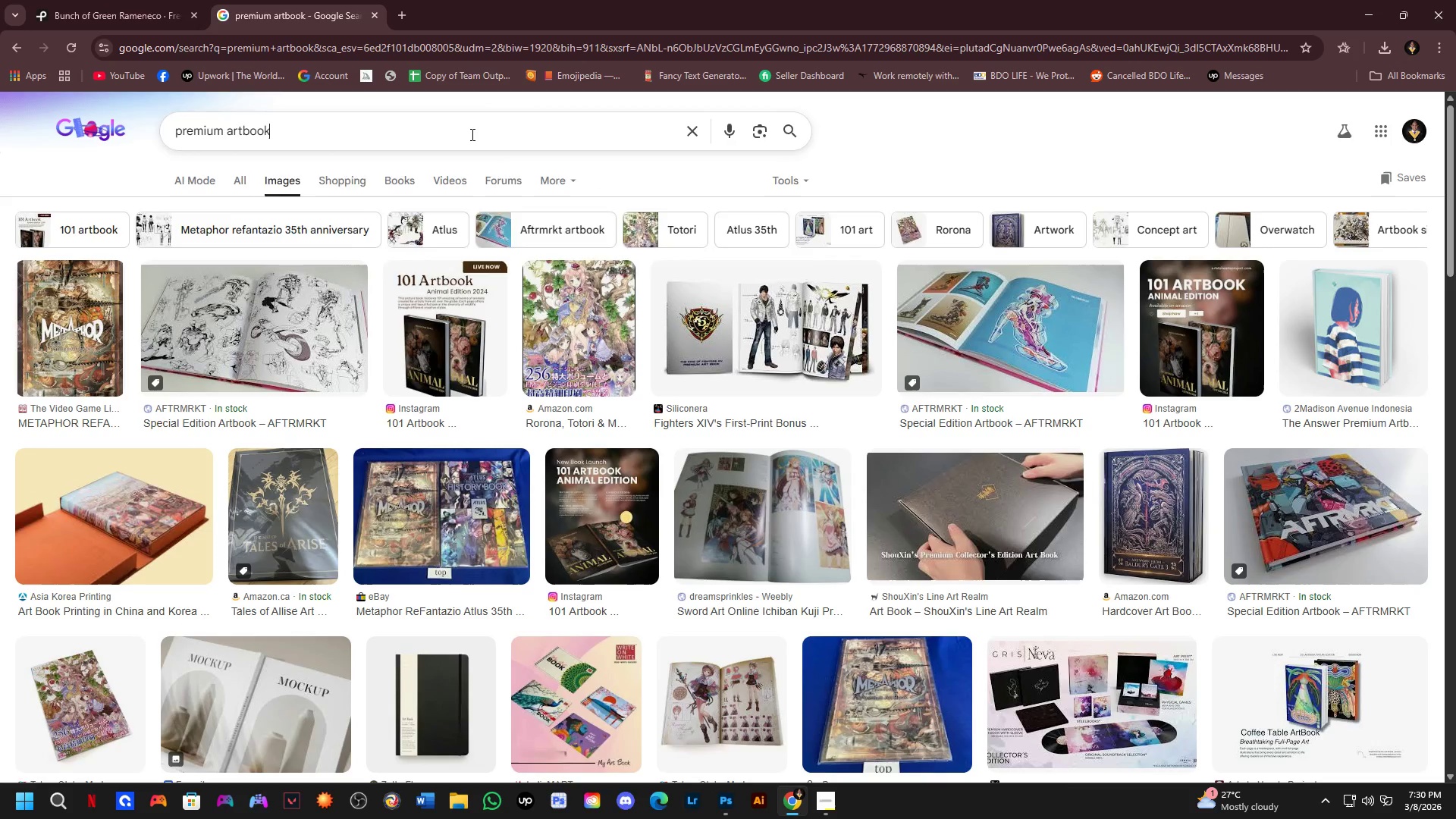 
key(Control+ControlLeft)
 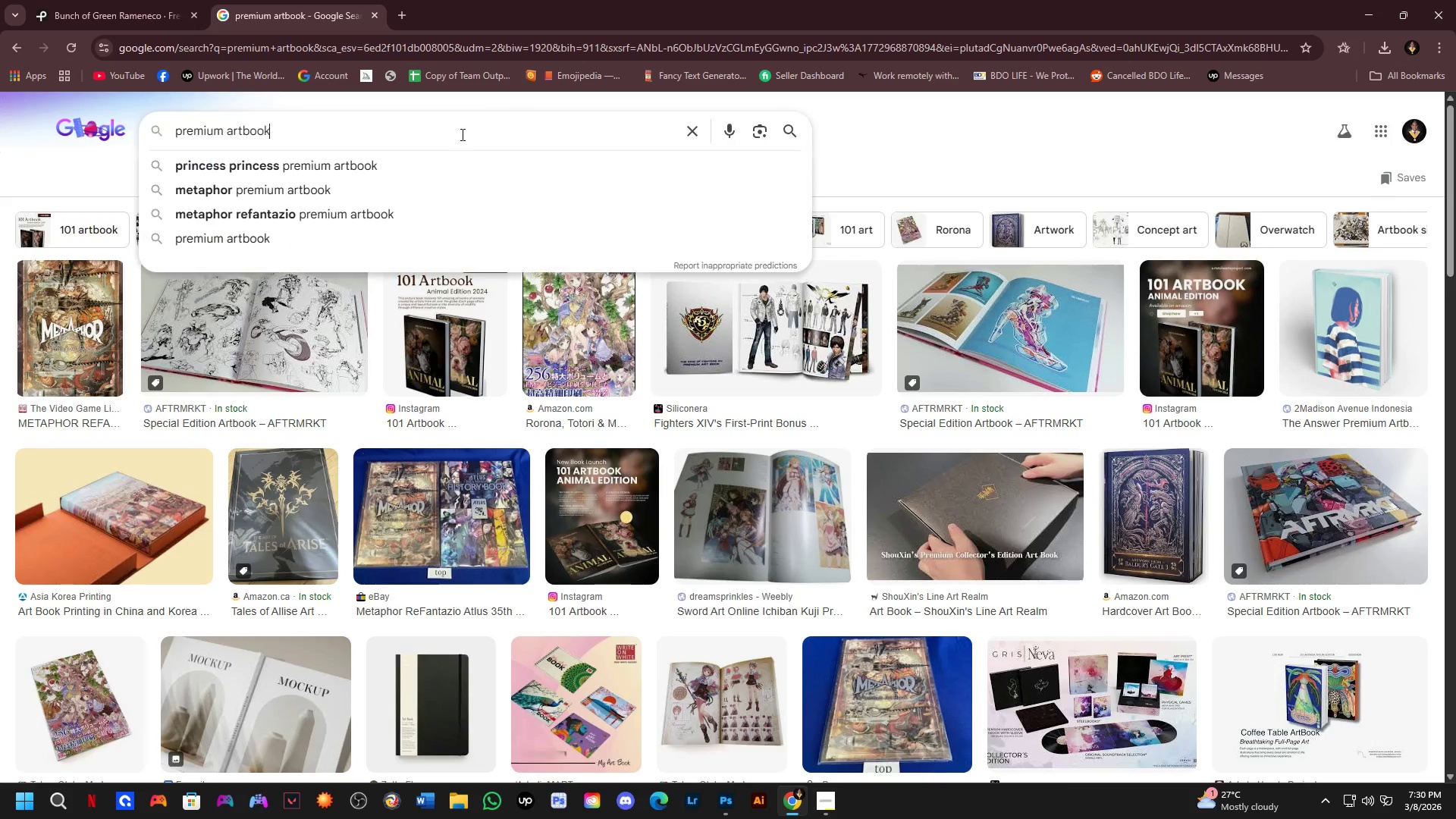 
key(Control+A)
 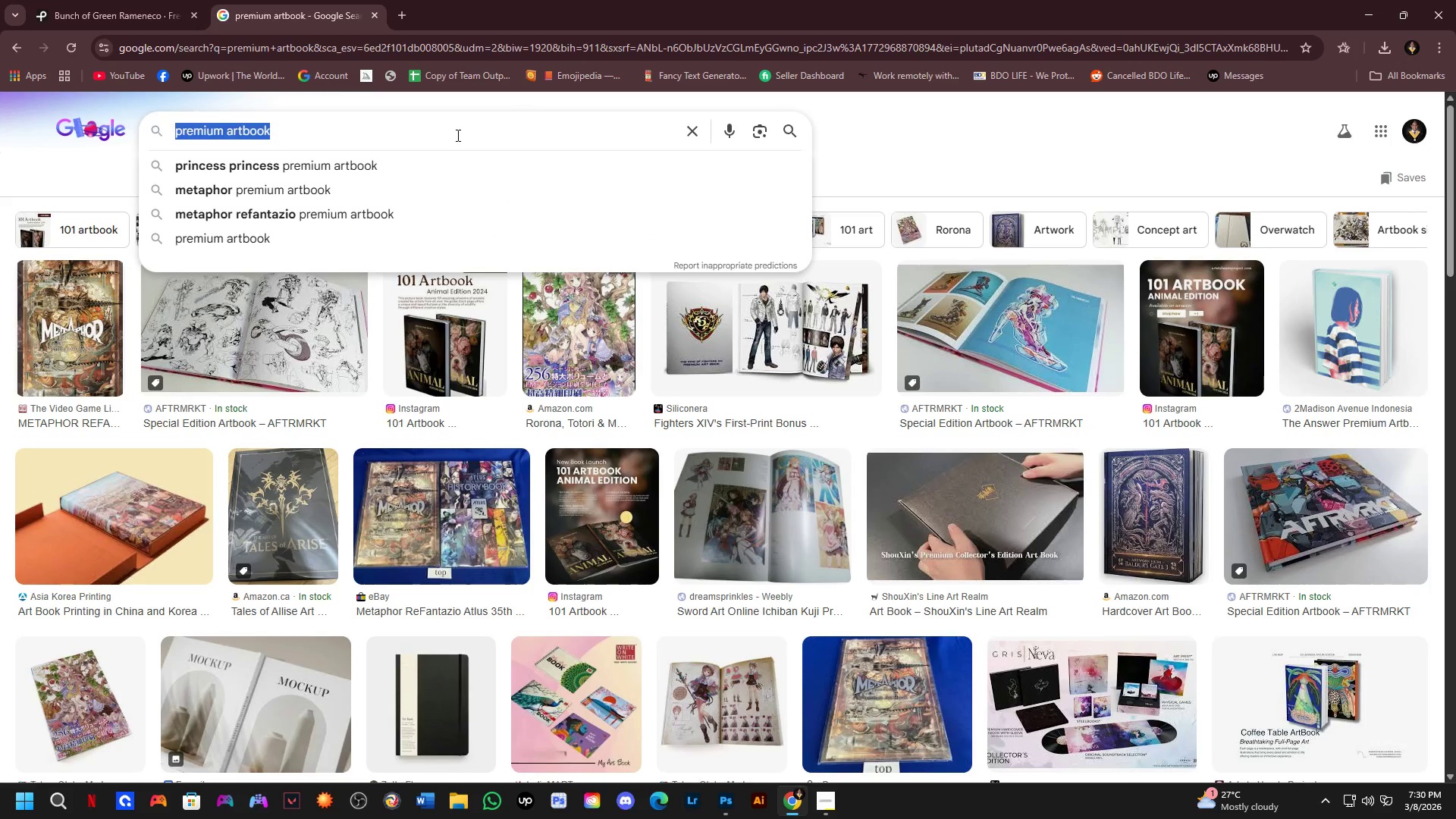 
type(glowinmg)
key(Backspace)
key(Backspace)
type(g green)
 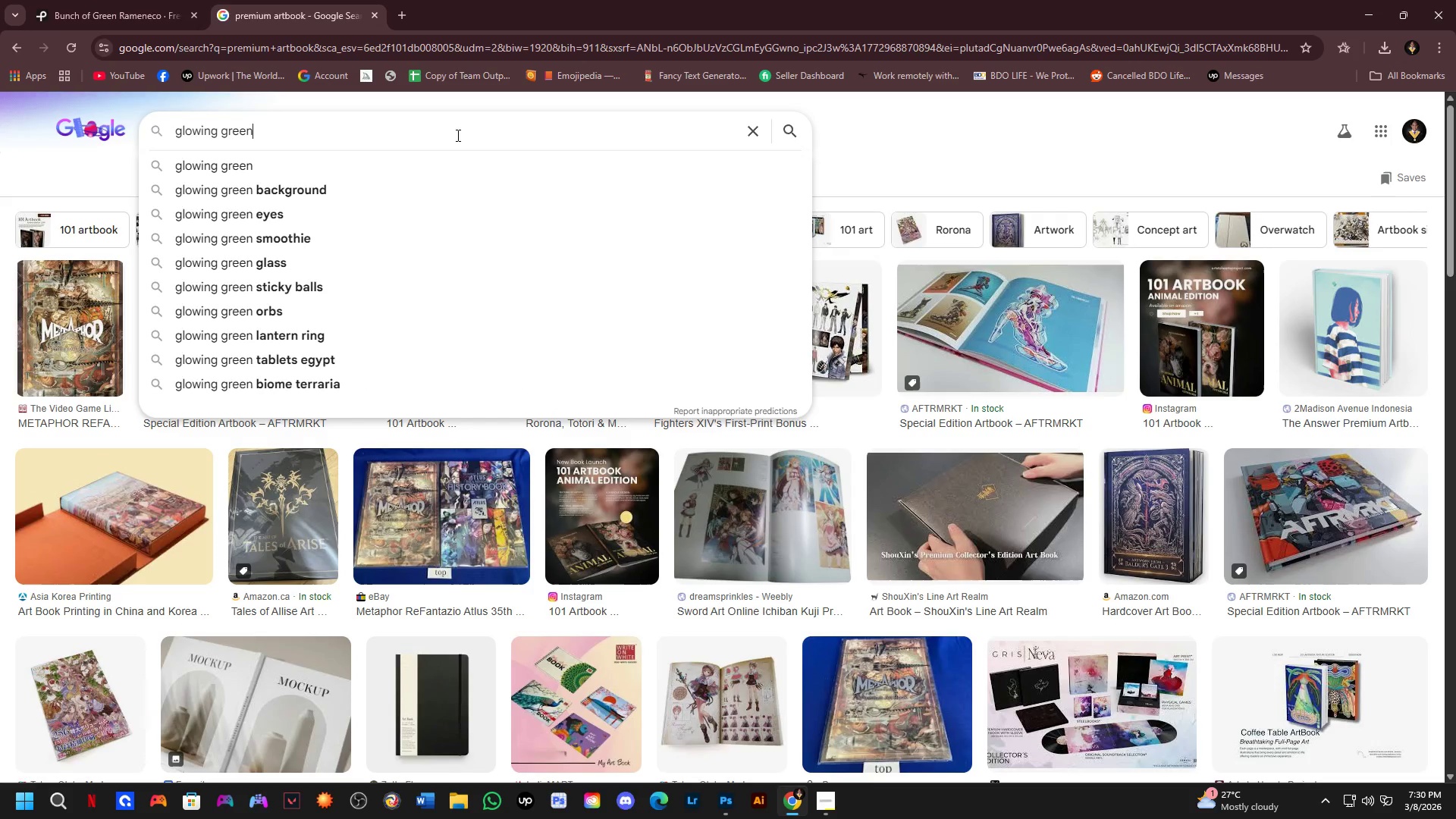 
key(Enter)
 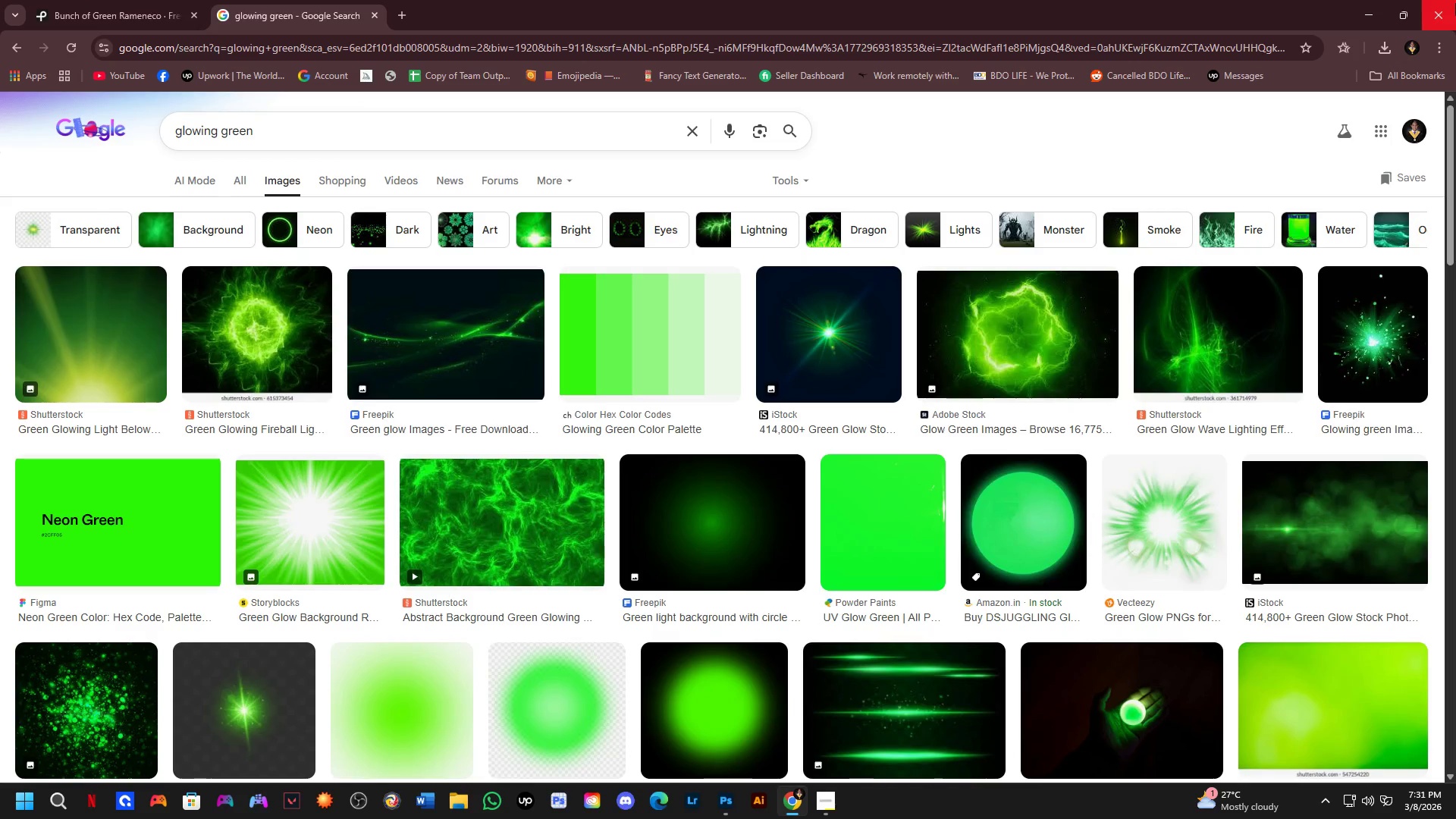 
wait(18.48)
 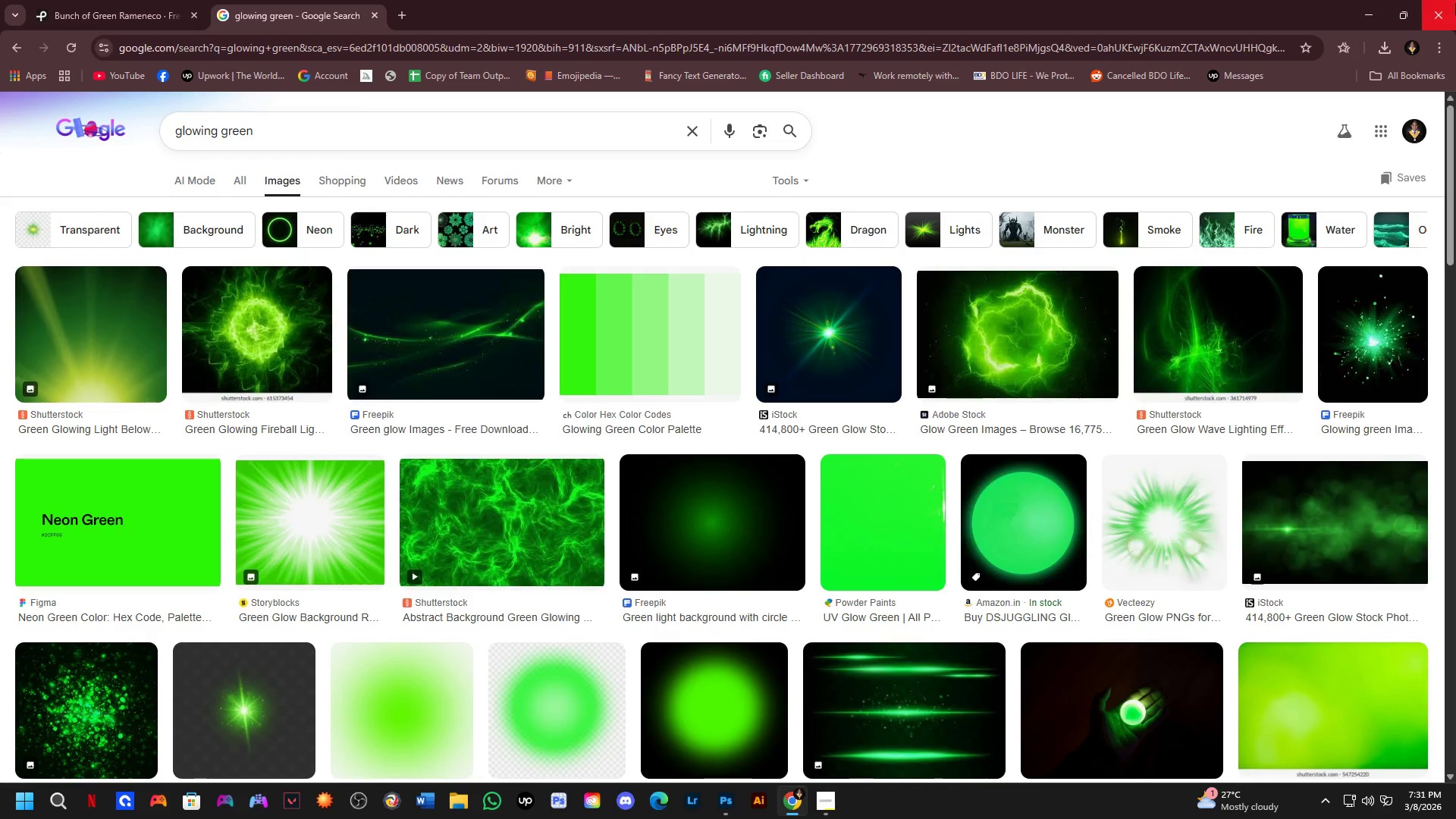 
scroll: coordinate [431, 383], scroll_direction: down, amount: 2.0
 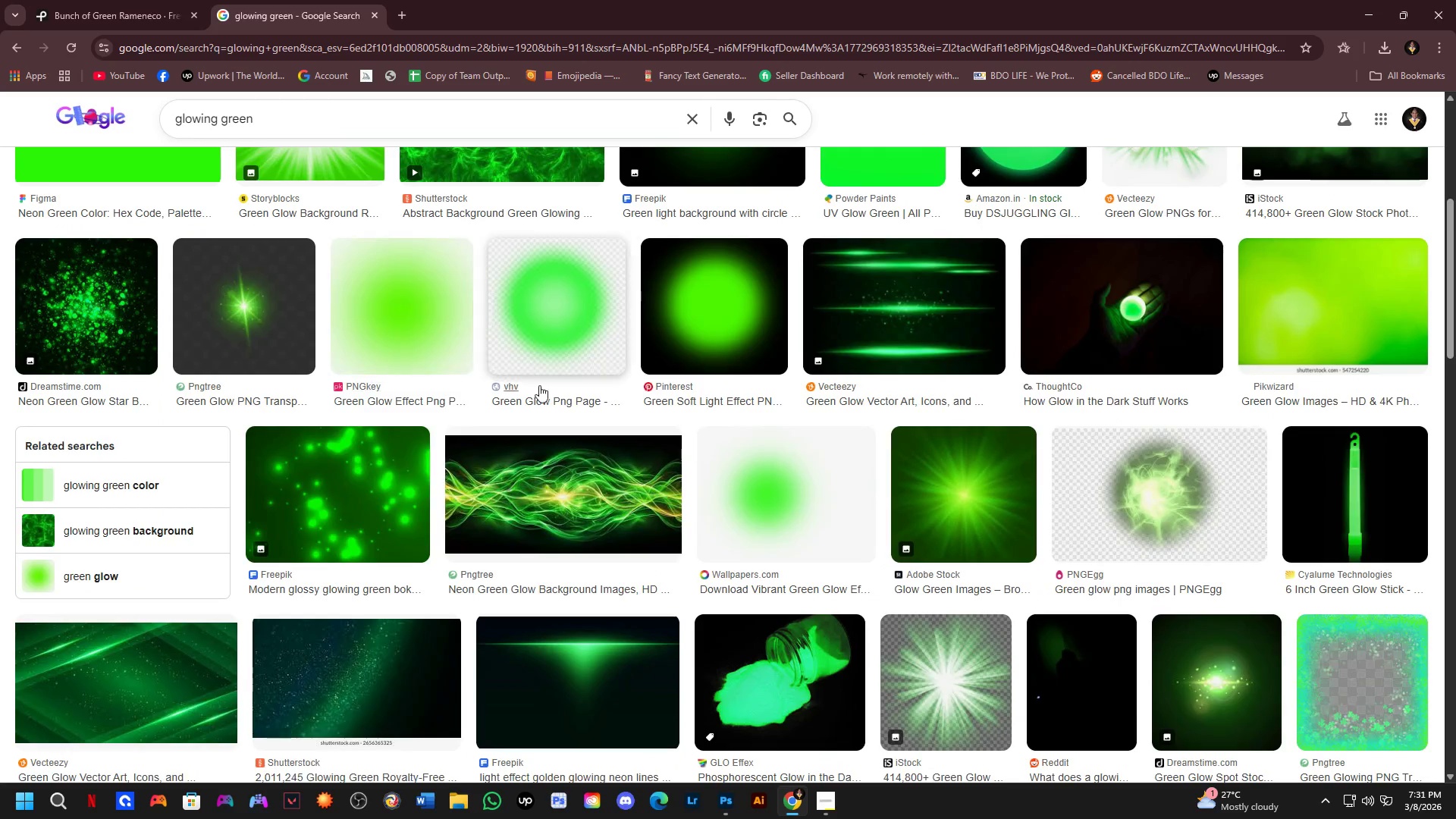 
key(Alt+AltLeft)
 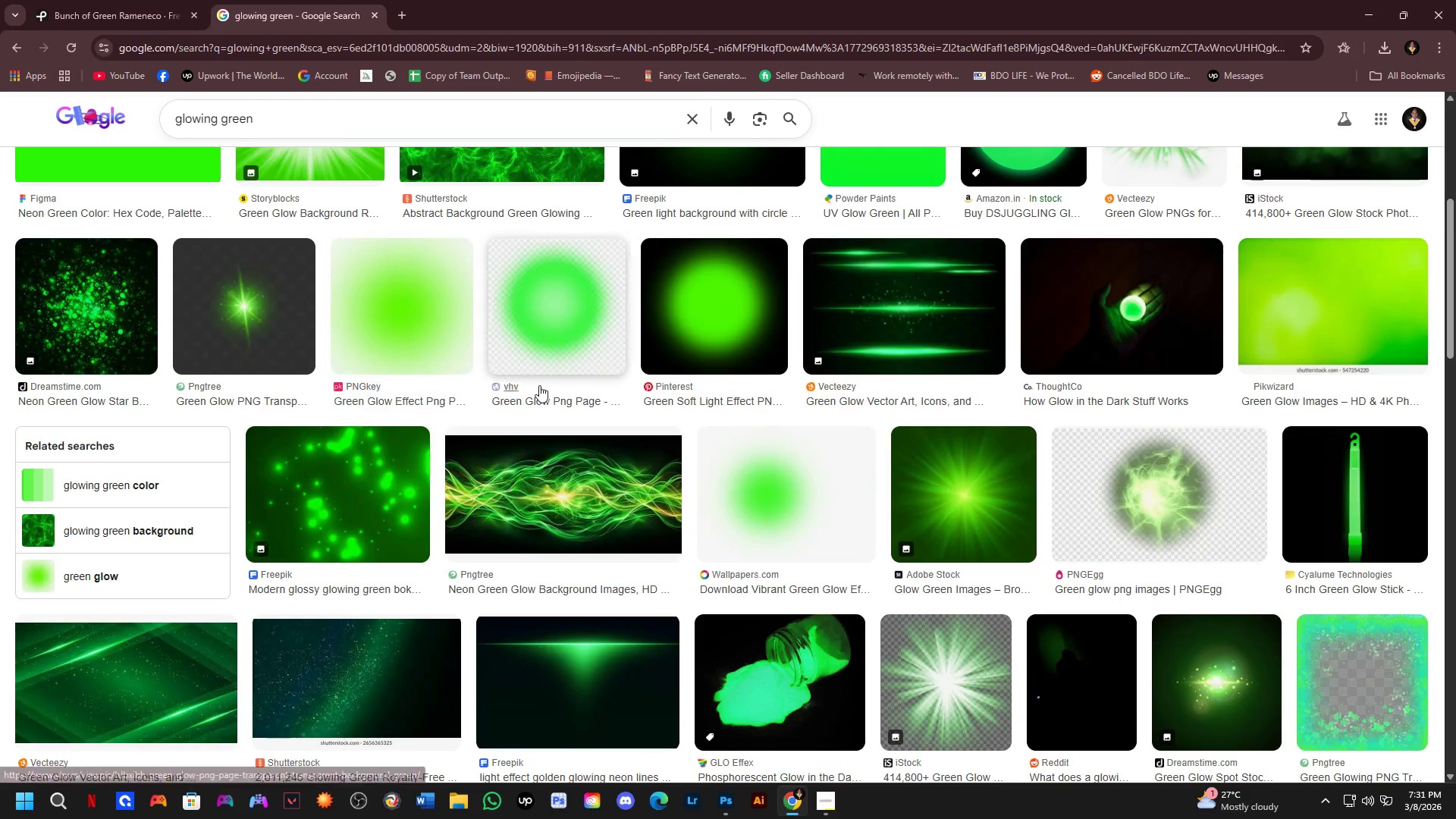 
key(Alt+Tab)
 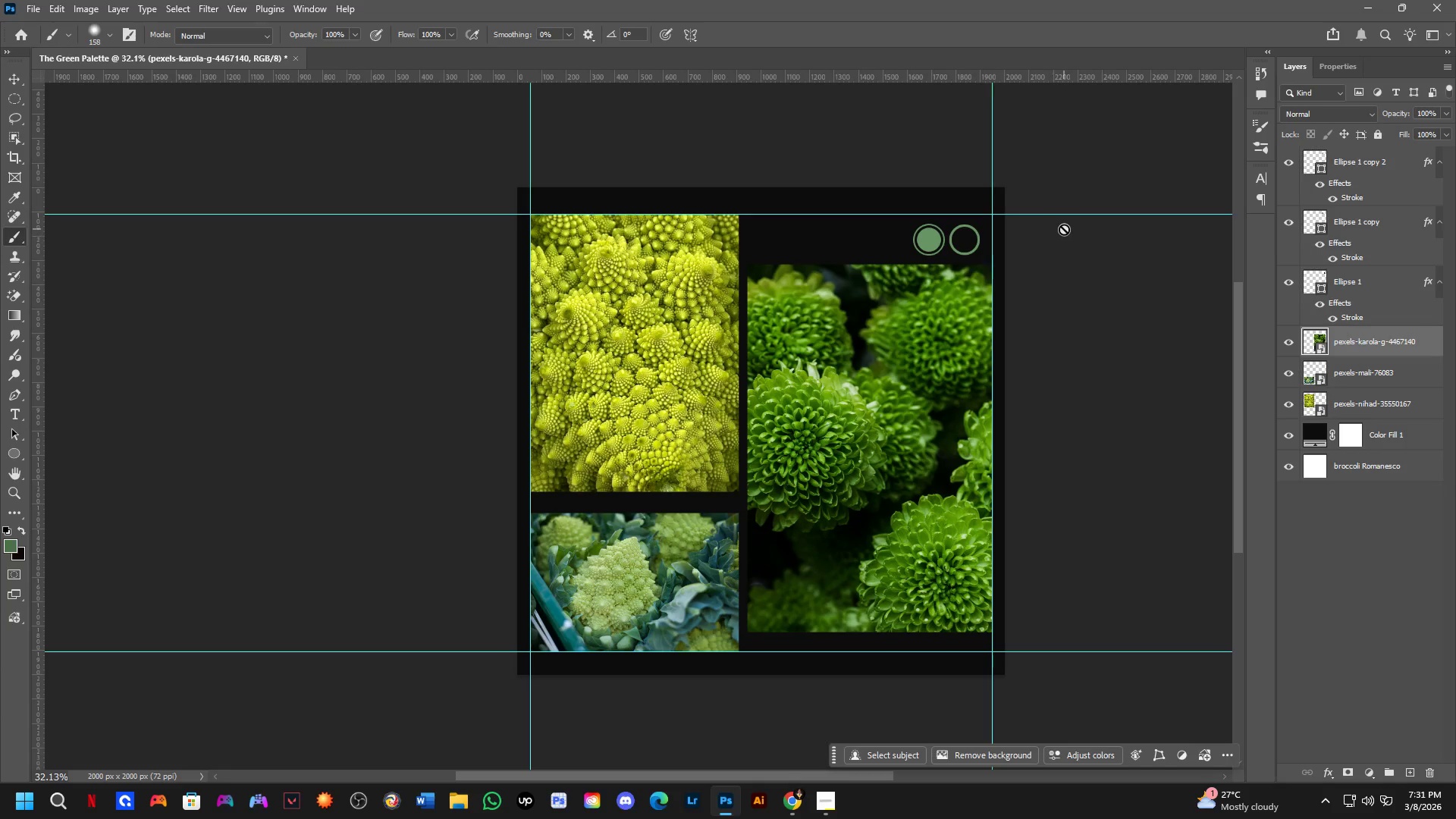 
scroll: coordinate [708, 289], scroll_direction: up, amount: 4.0
 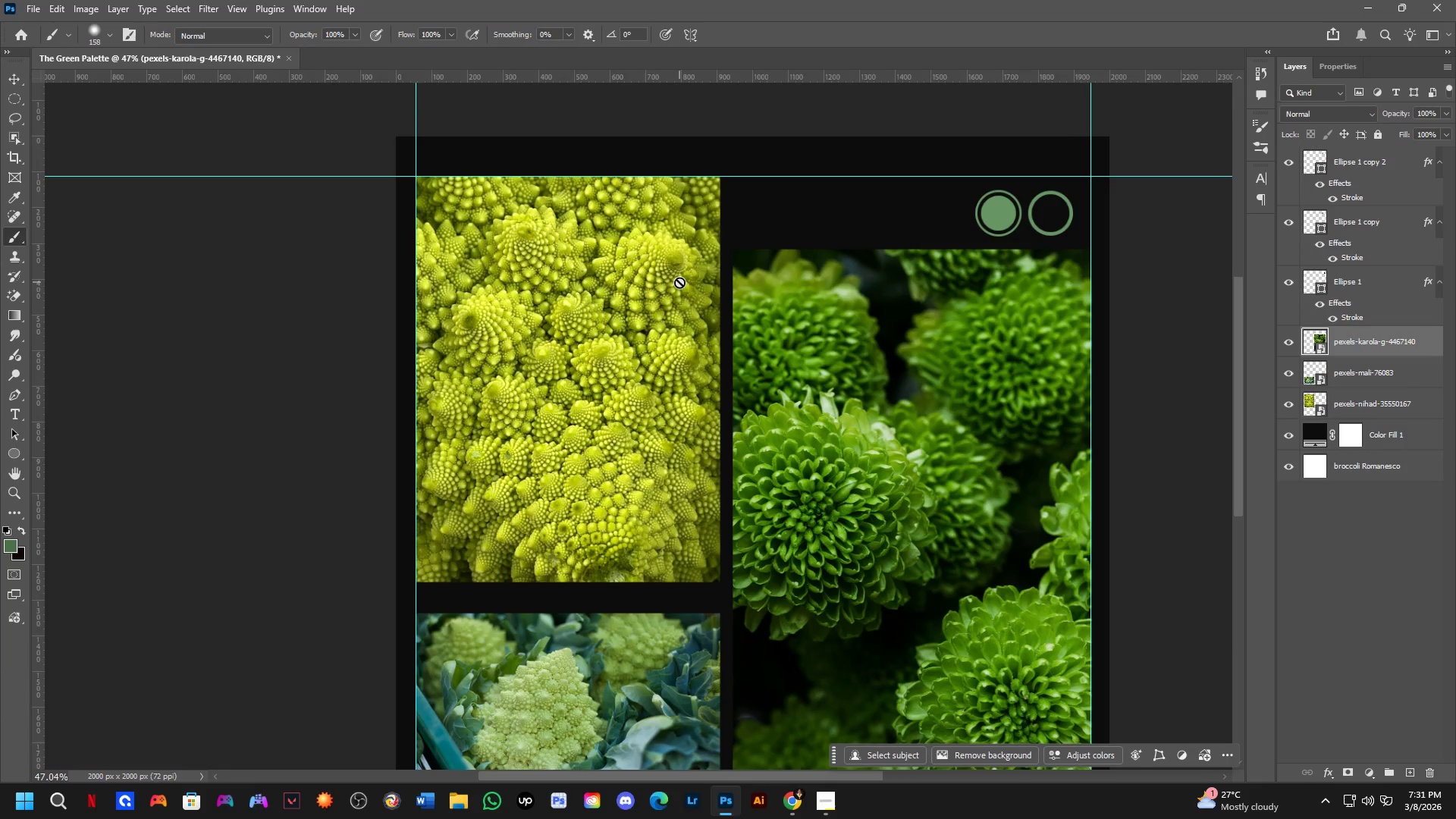 
hold_key(key=ControlLeft, duration=0.38)
left_click([679, 282])
 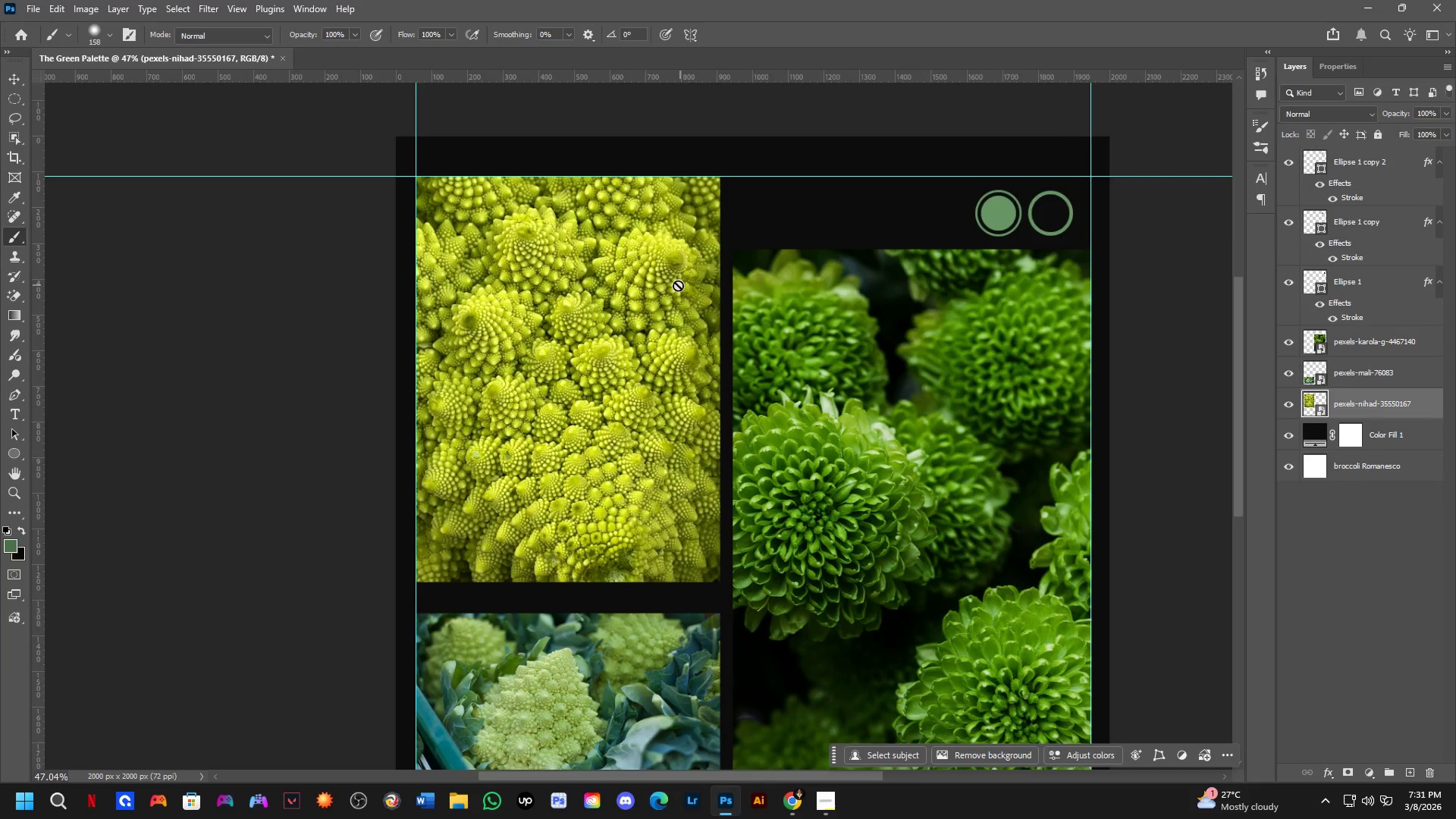 
hold_key(key=Space, duration=0.52)
 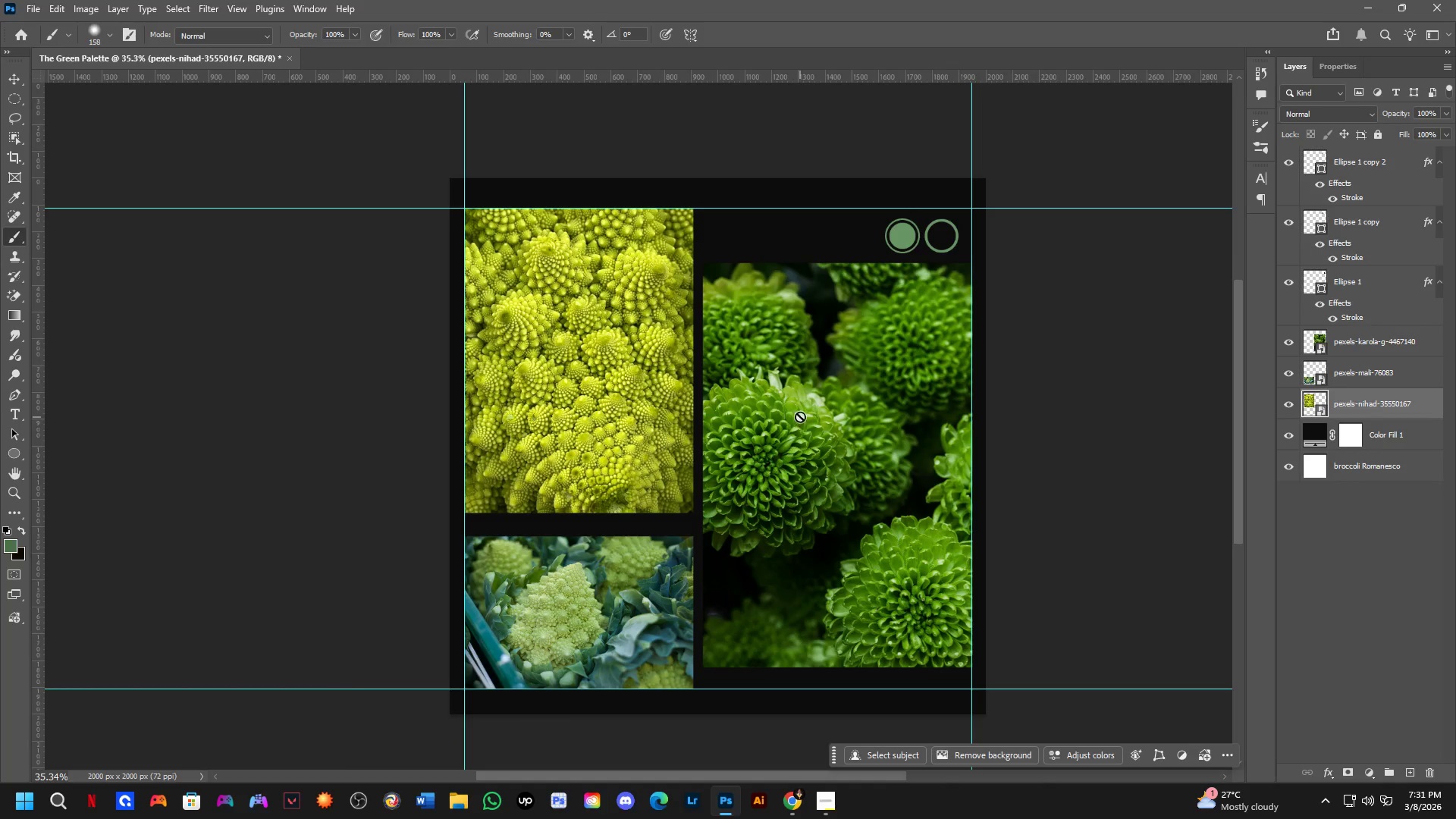 
scroll: coordinate [667, 293], scroll_direction: down, amount: 3.0
 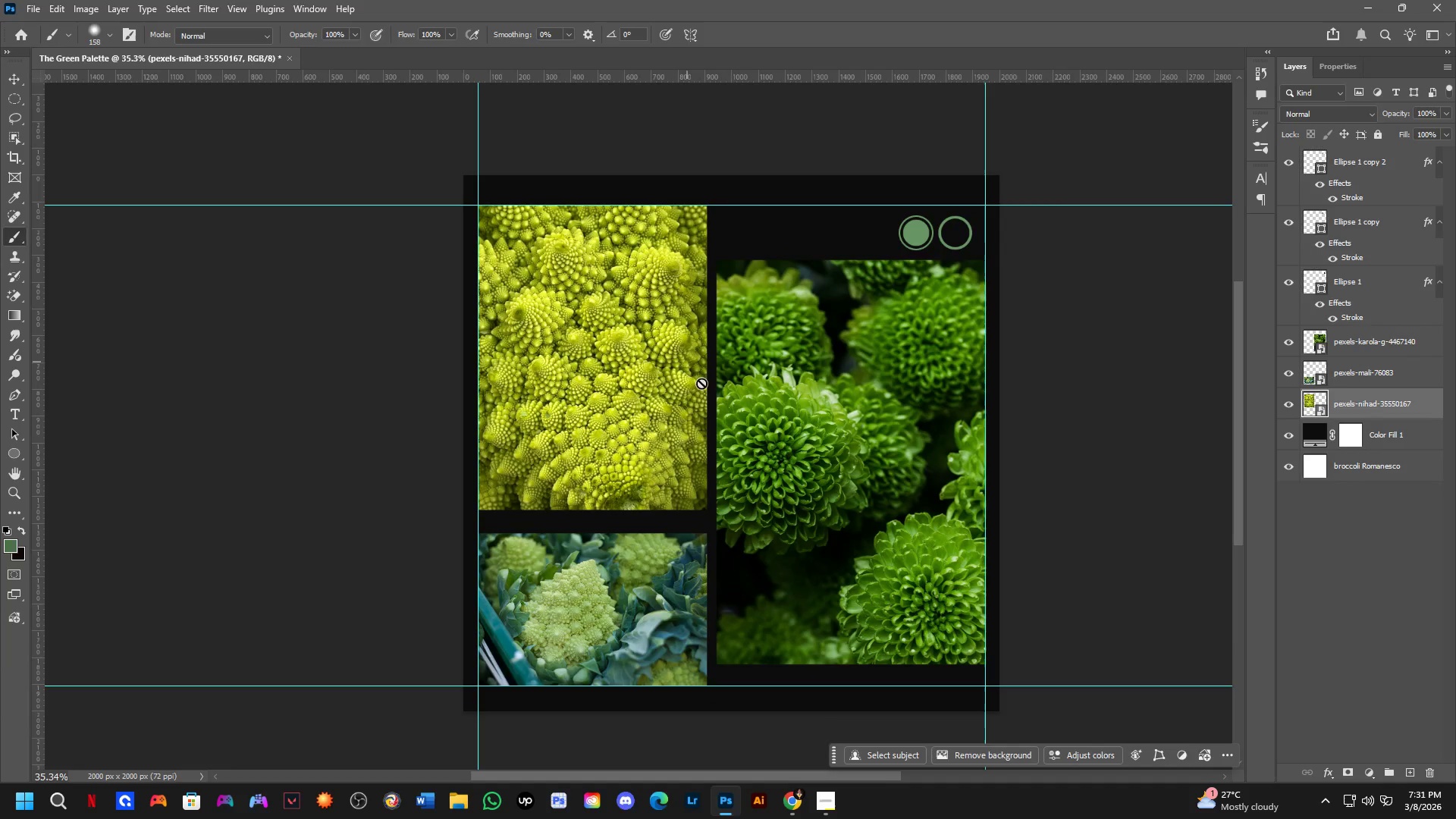 
left_click_drag(start_coordinate=[740, 438], to_coordinate=[726, 441])
 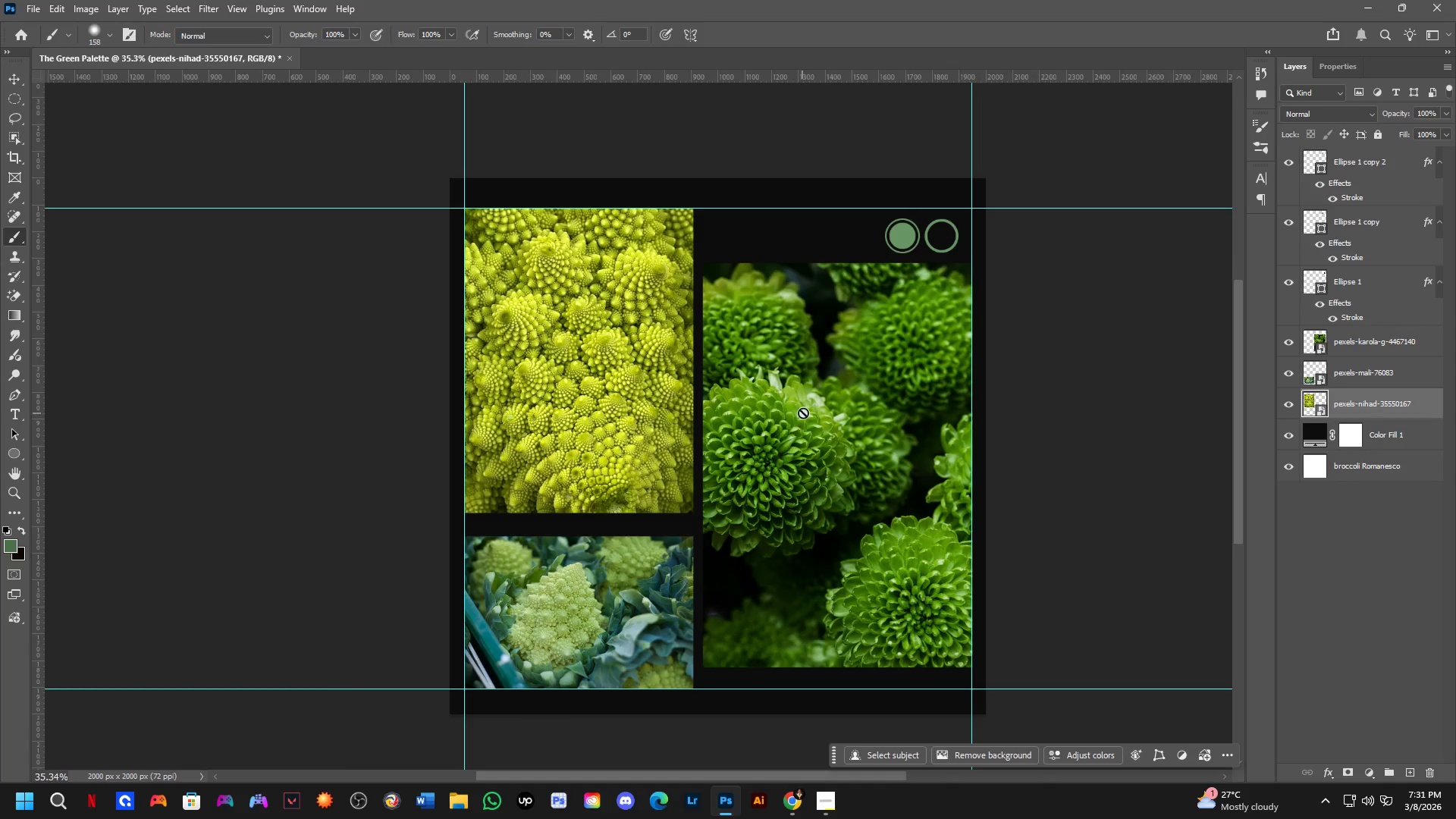 
scroll: coordinate [850, 418], scroll_direction: up, amount: 2.0
 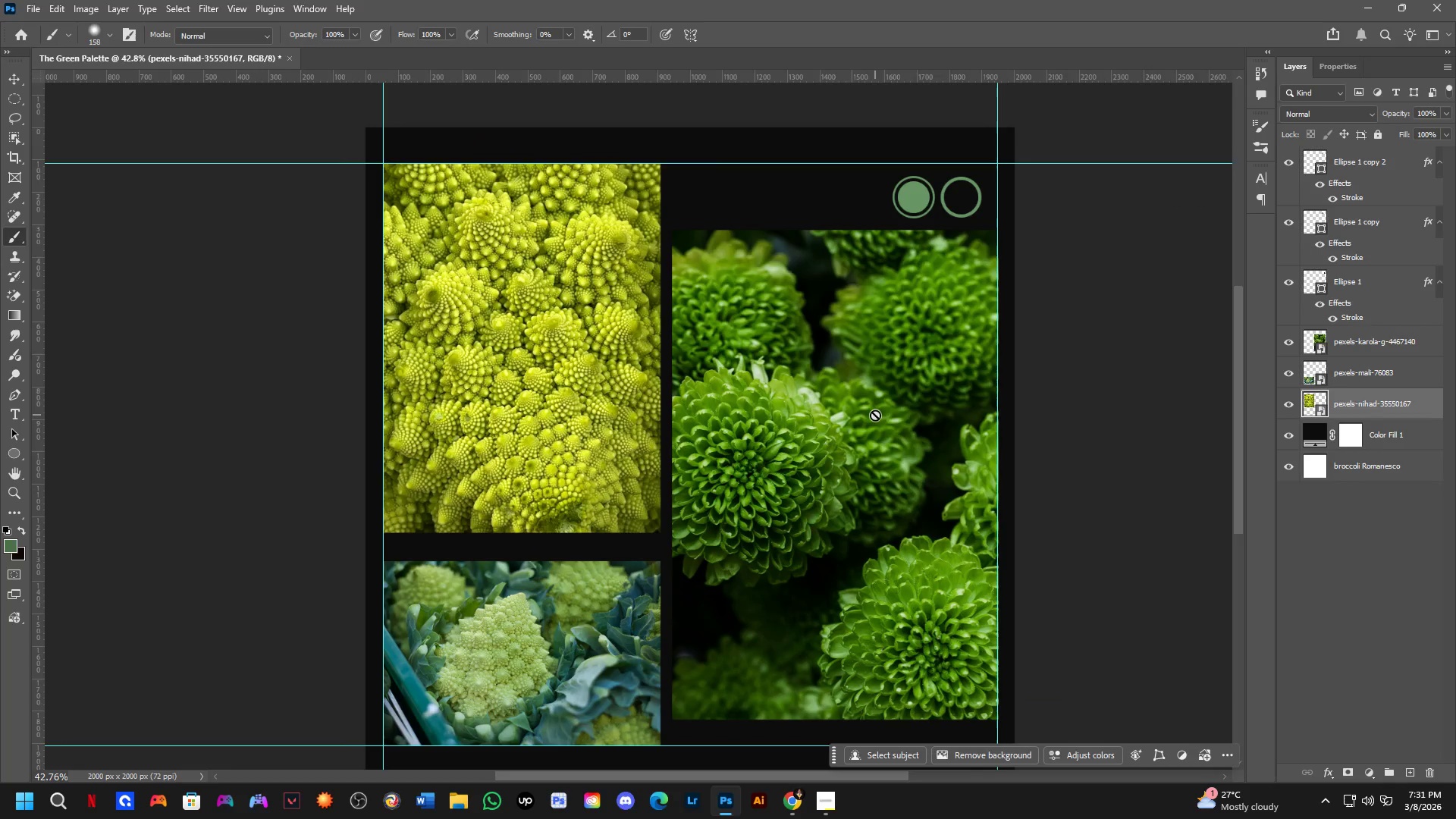 
key(Alt+AltLeft)
 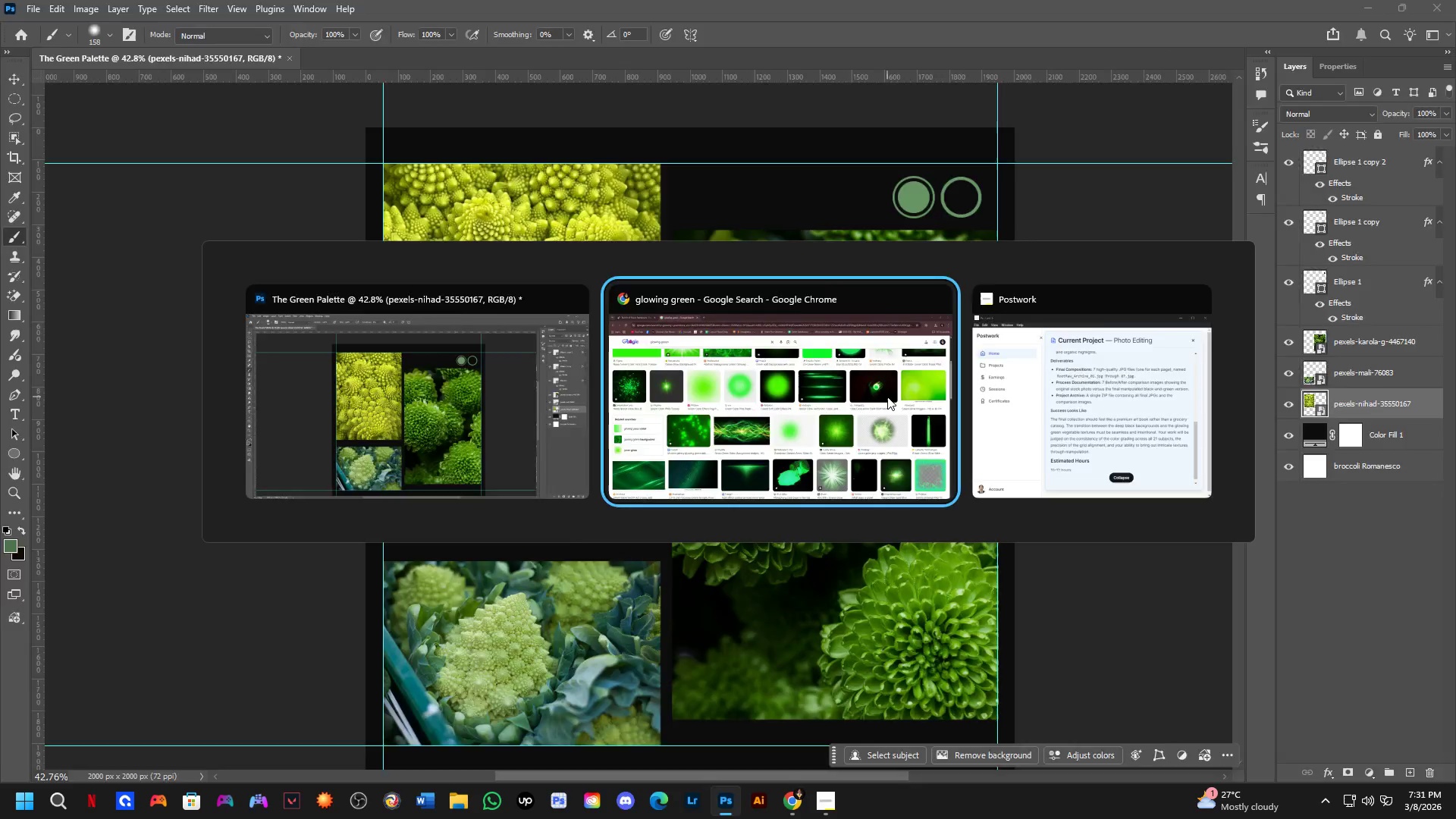 
key(Alt+Tab)
 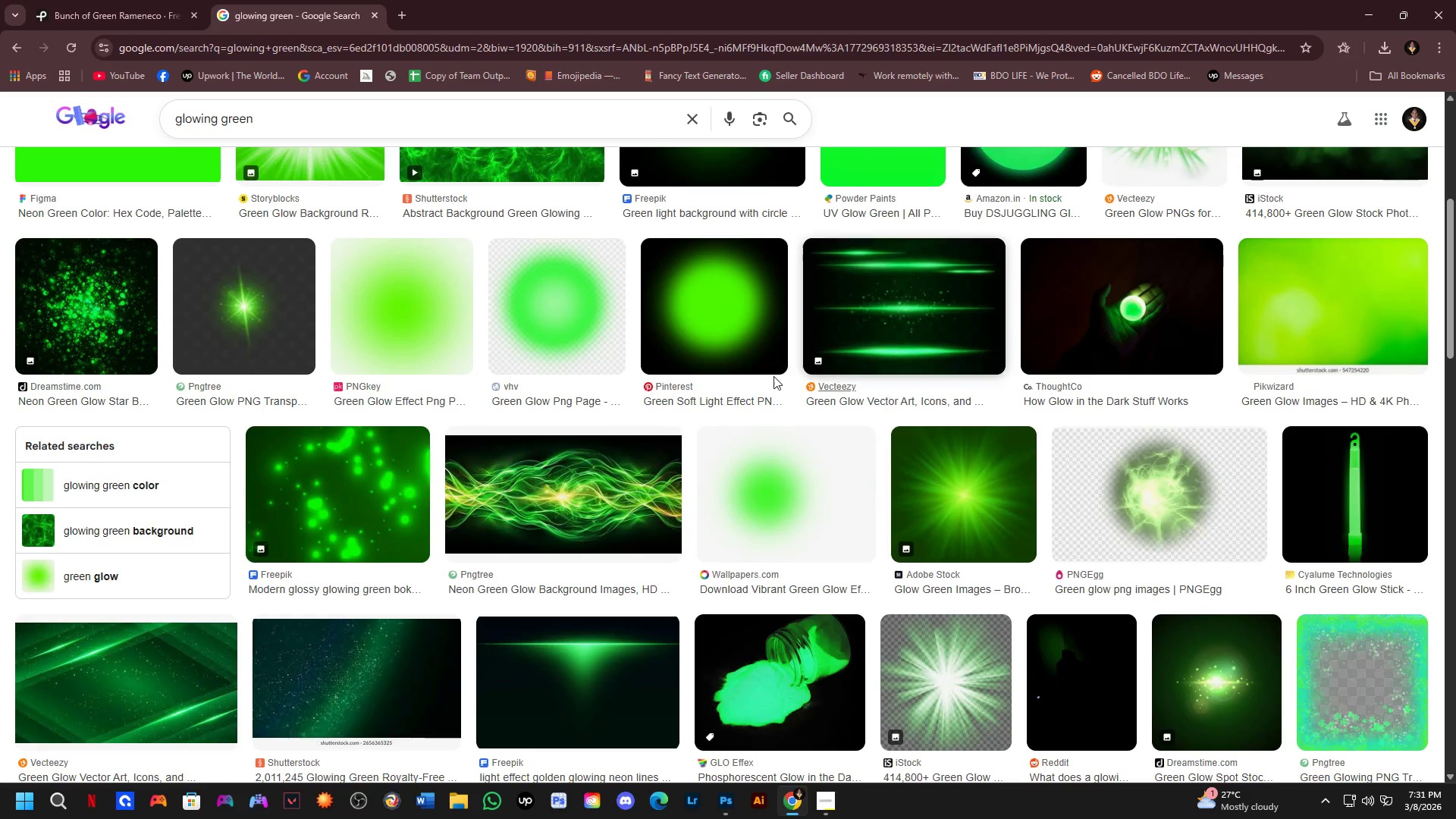 
key(Alt+AltLeft)
 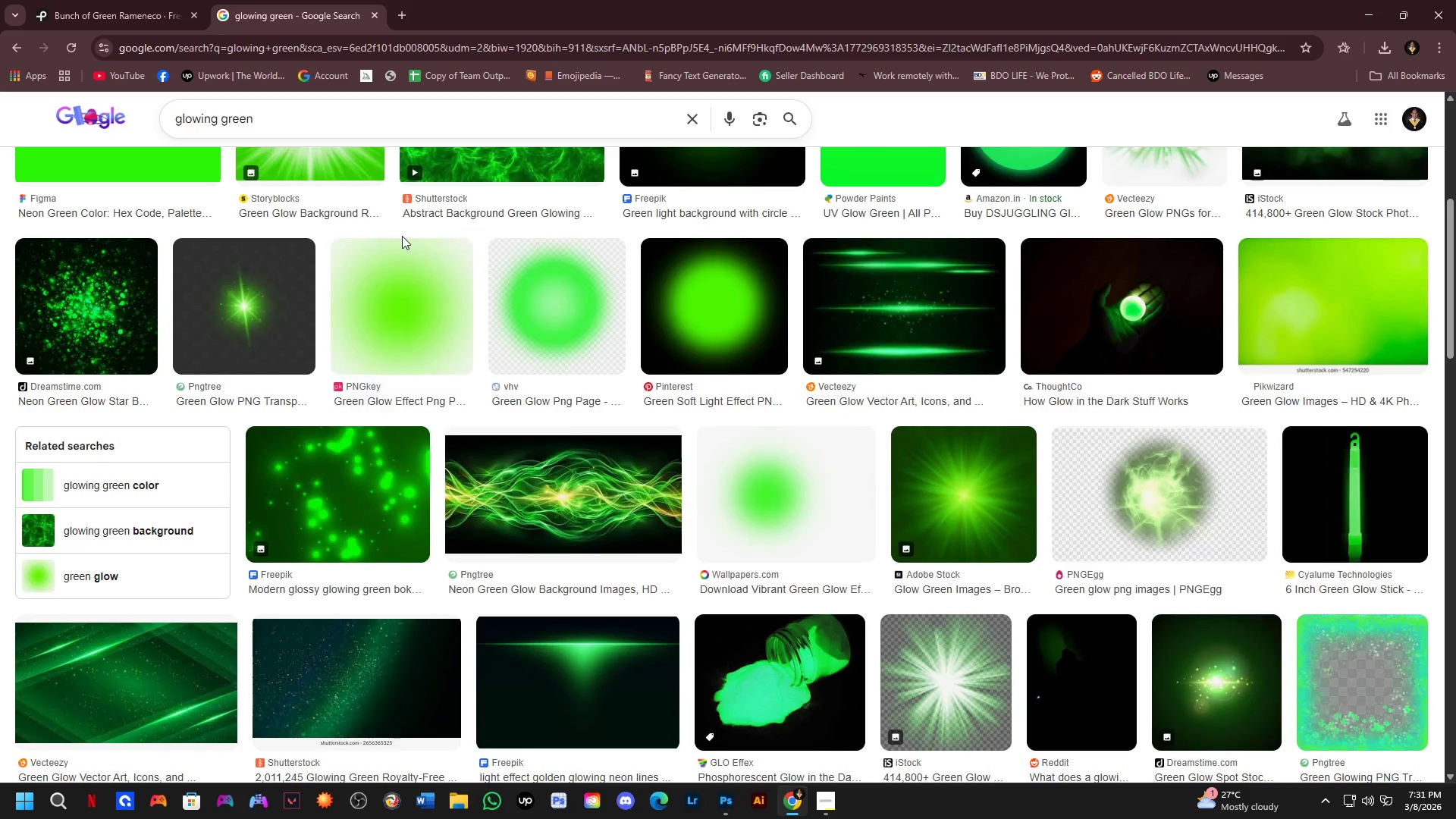 
key(Alt+Tab)
 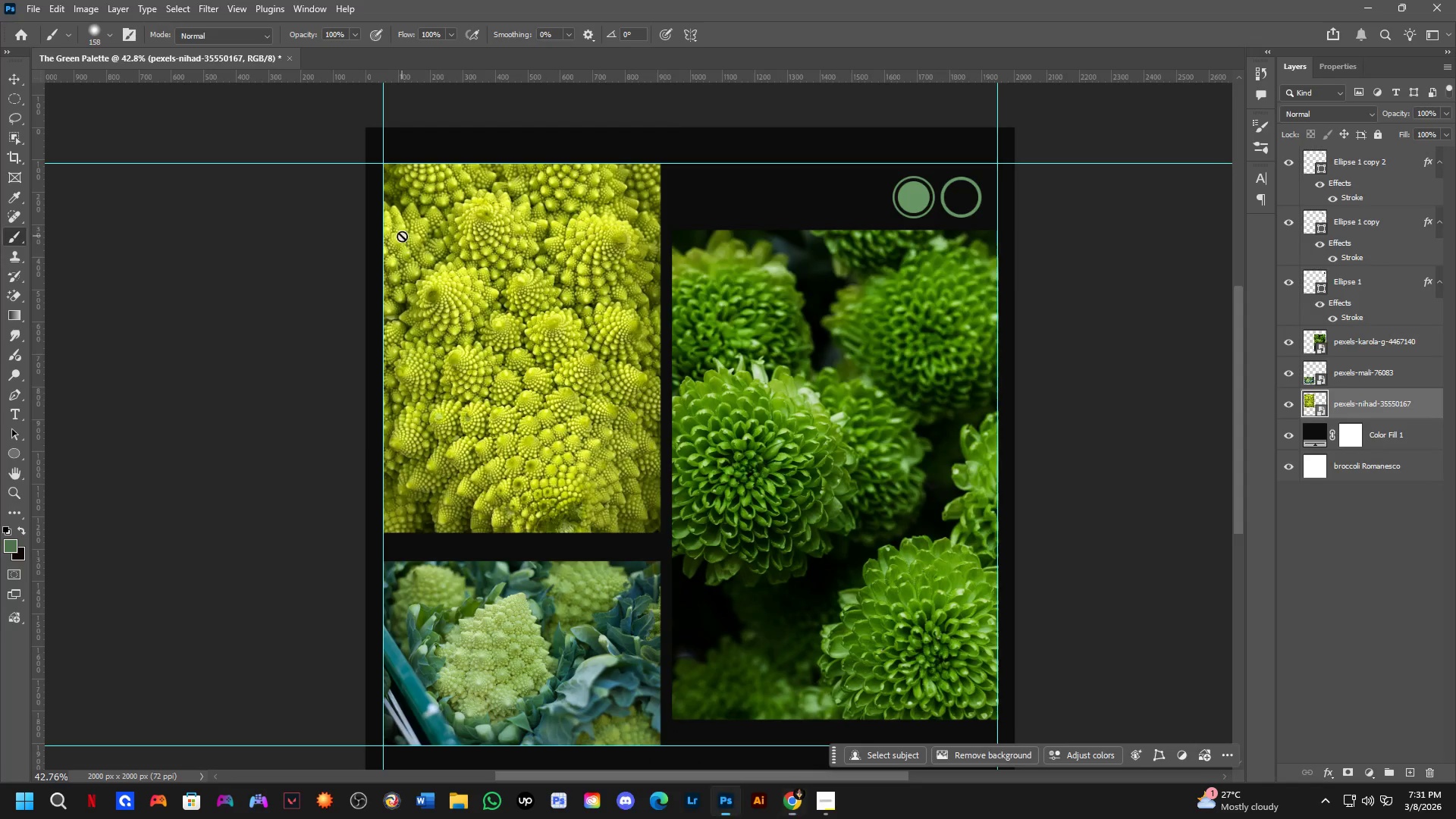 
key(Alt+Tab)
 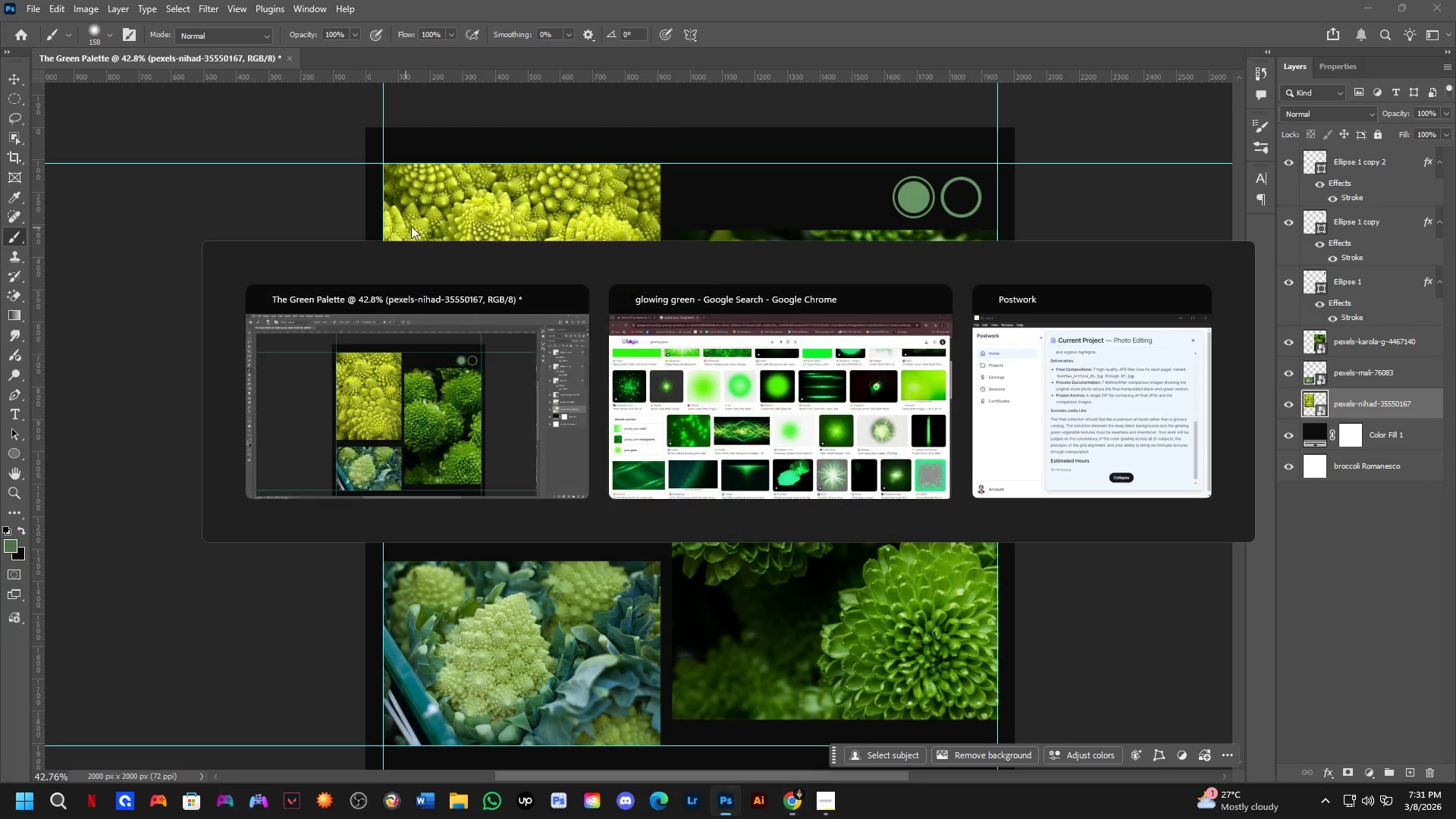 
key(Alt+Tab)